 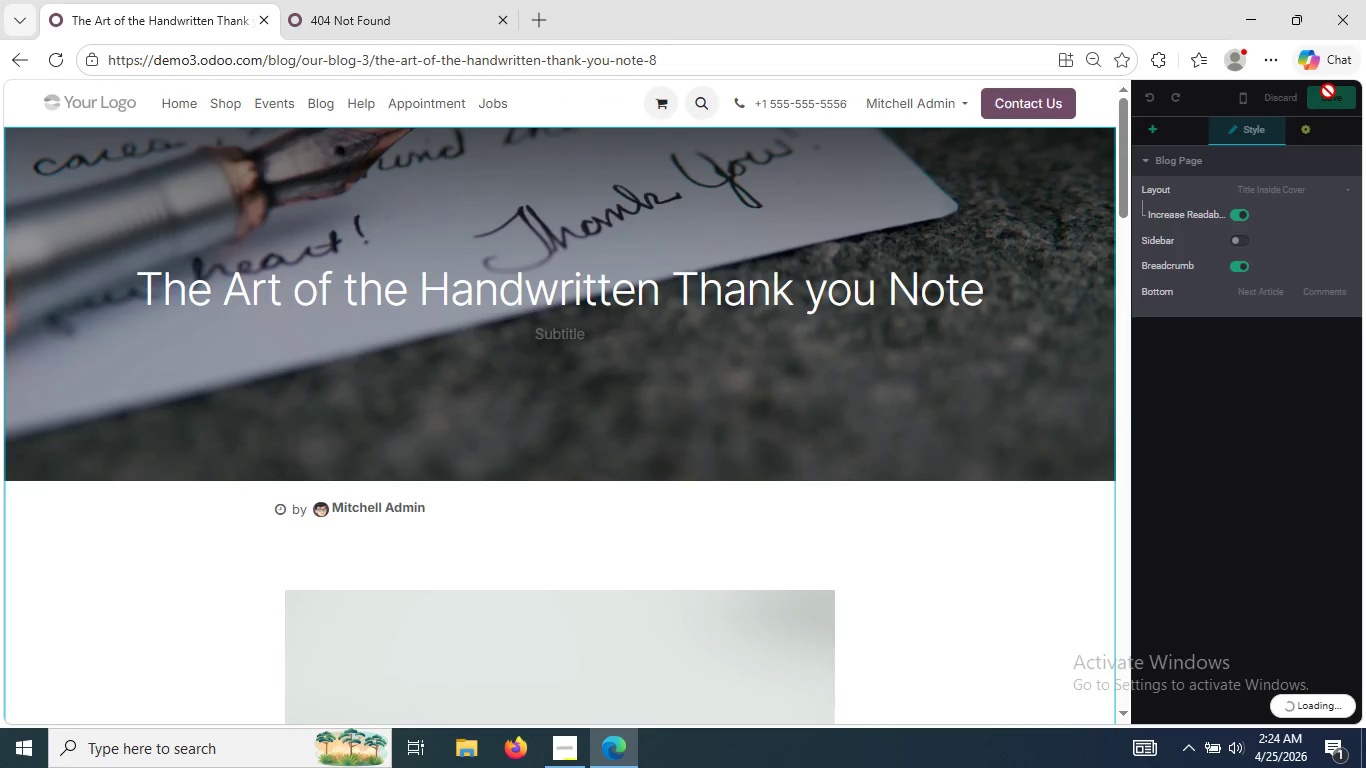 
left_click([434, 18])
 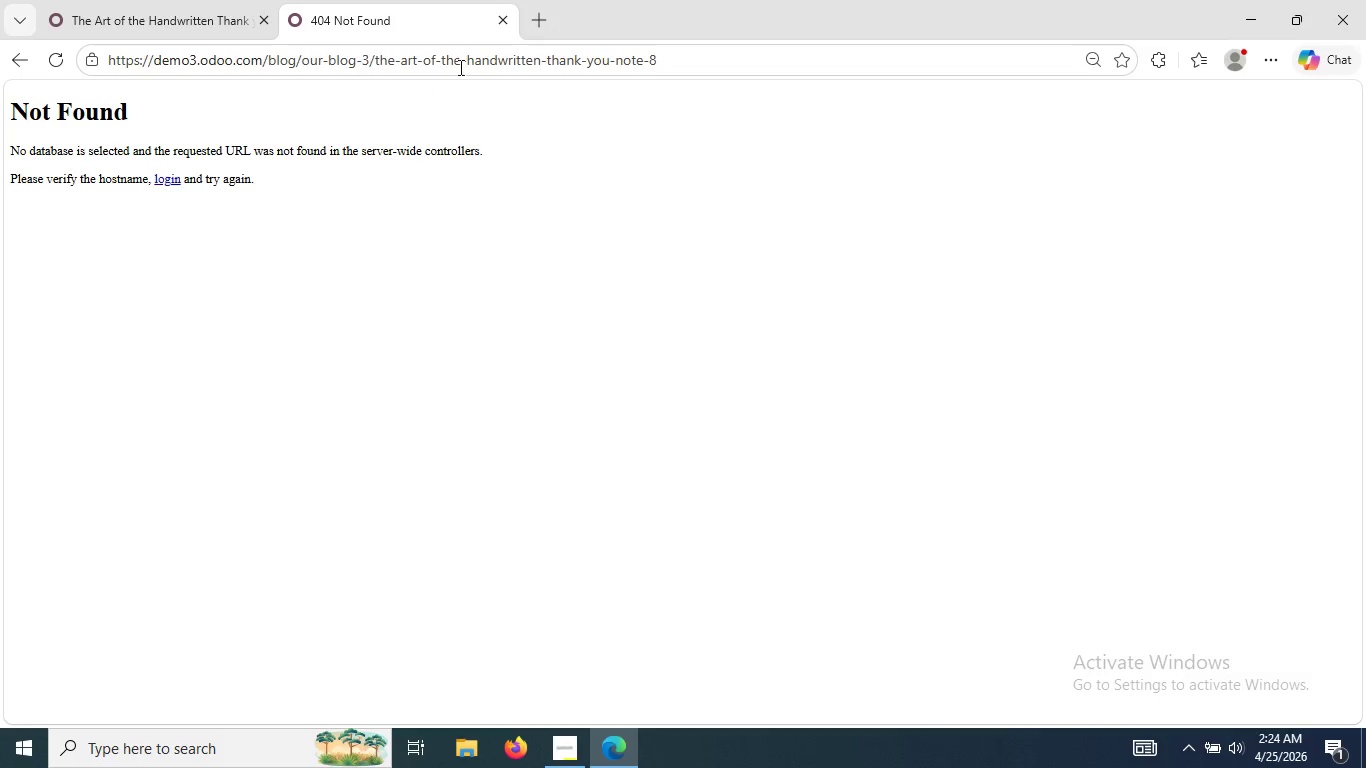 
left_click([480, 56])
 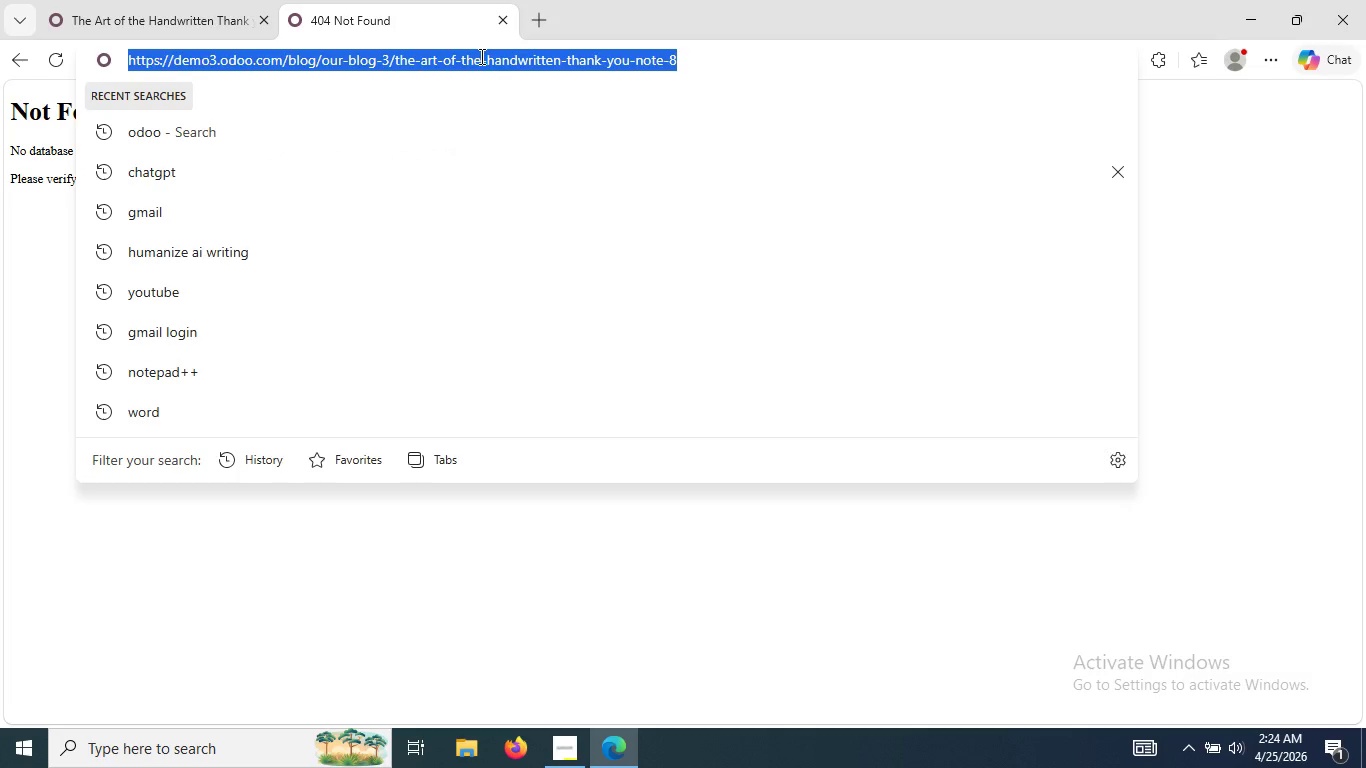 
type(od)
 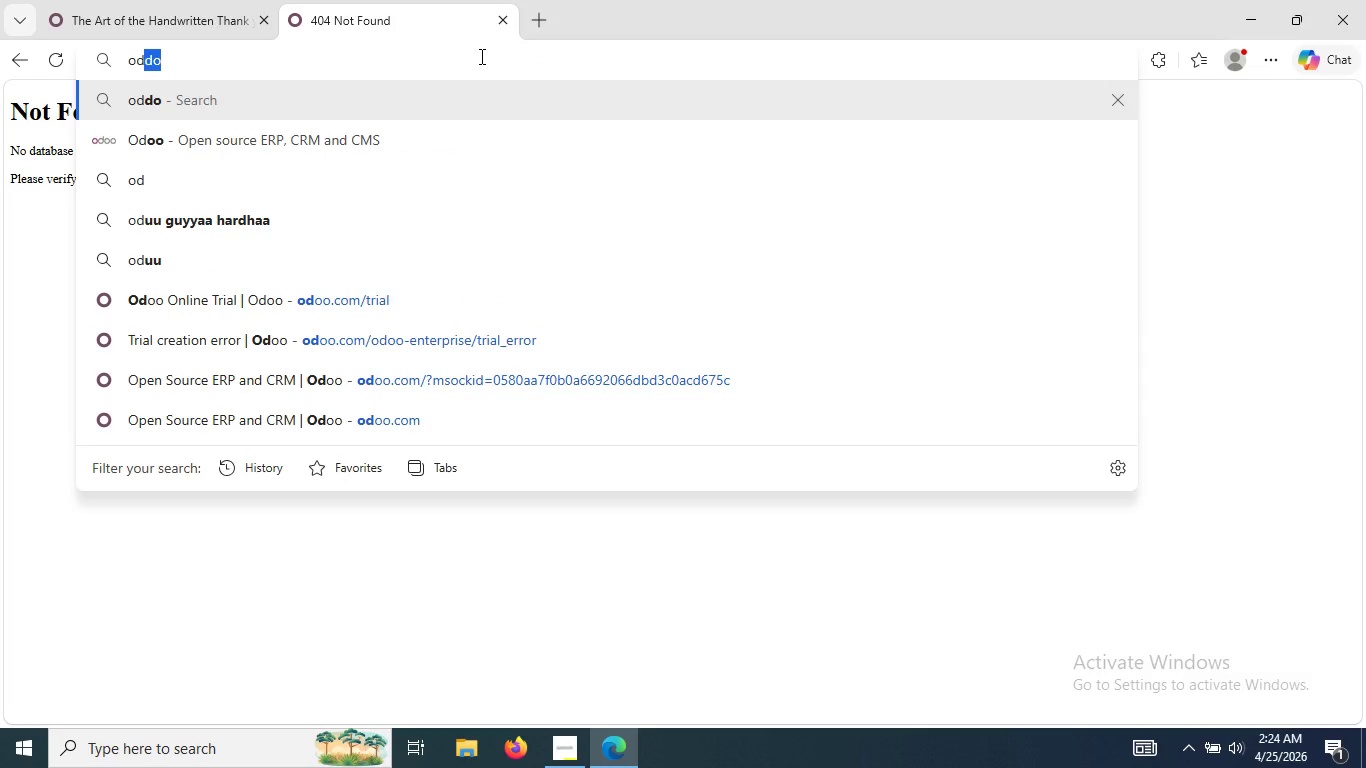 
key(Enter)
 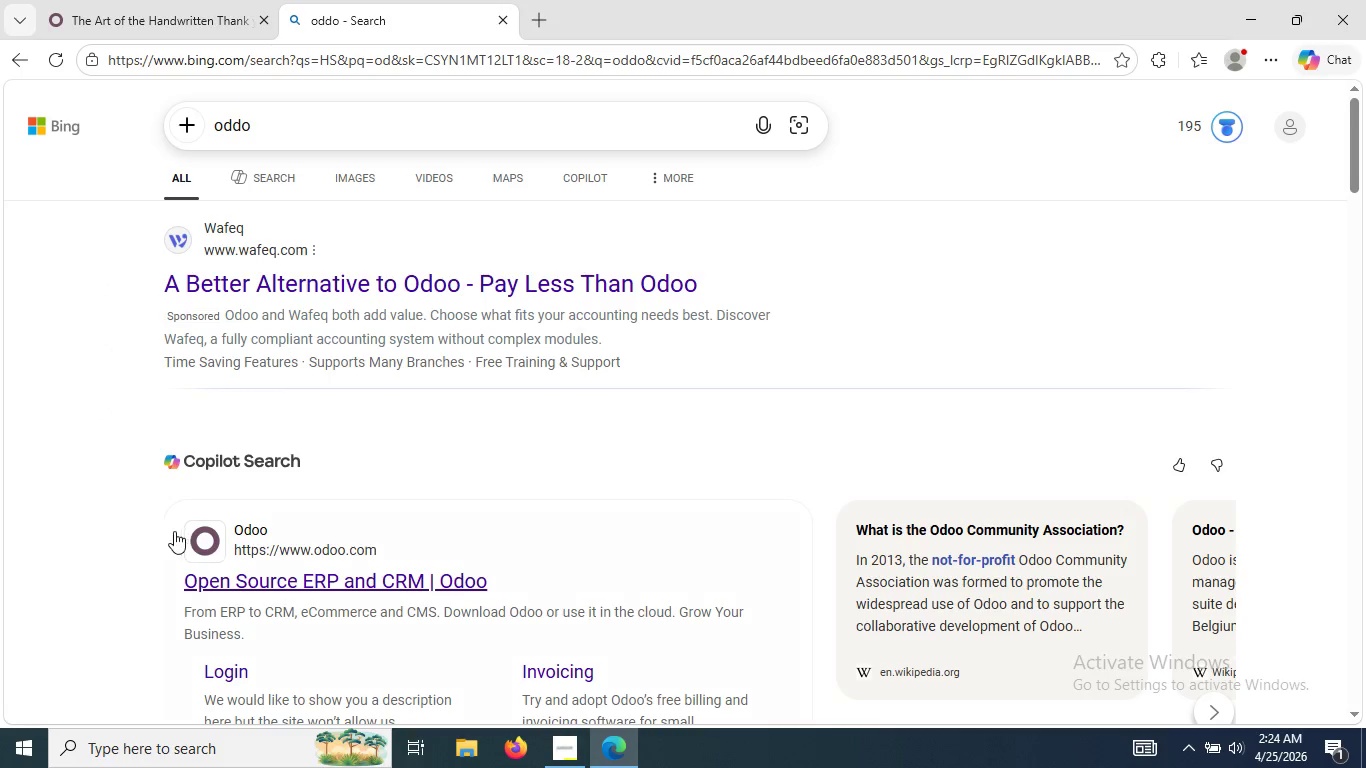 
left_click([263, 577])
 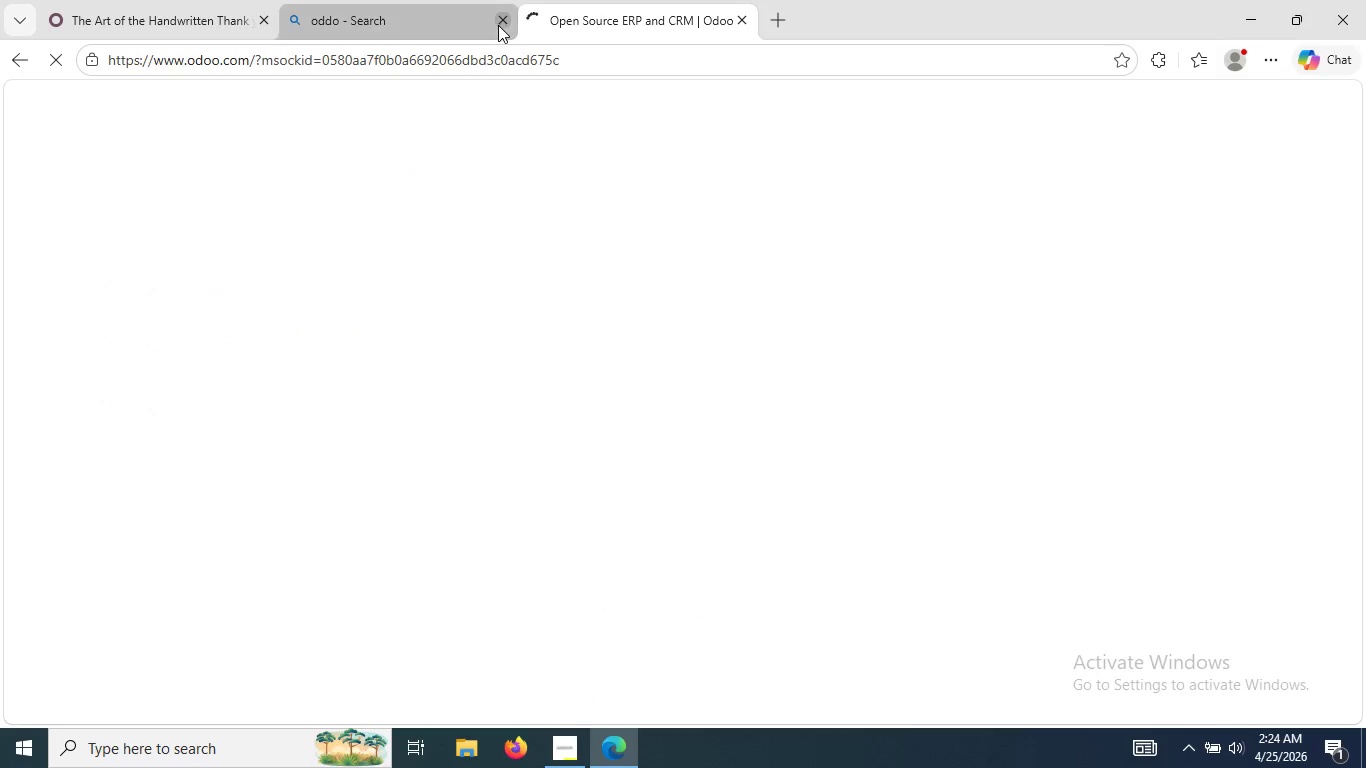 
left_click([503, 21])
 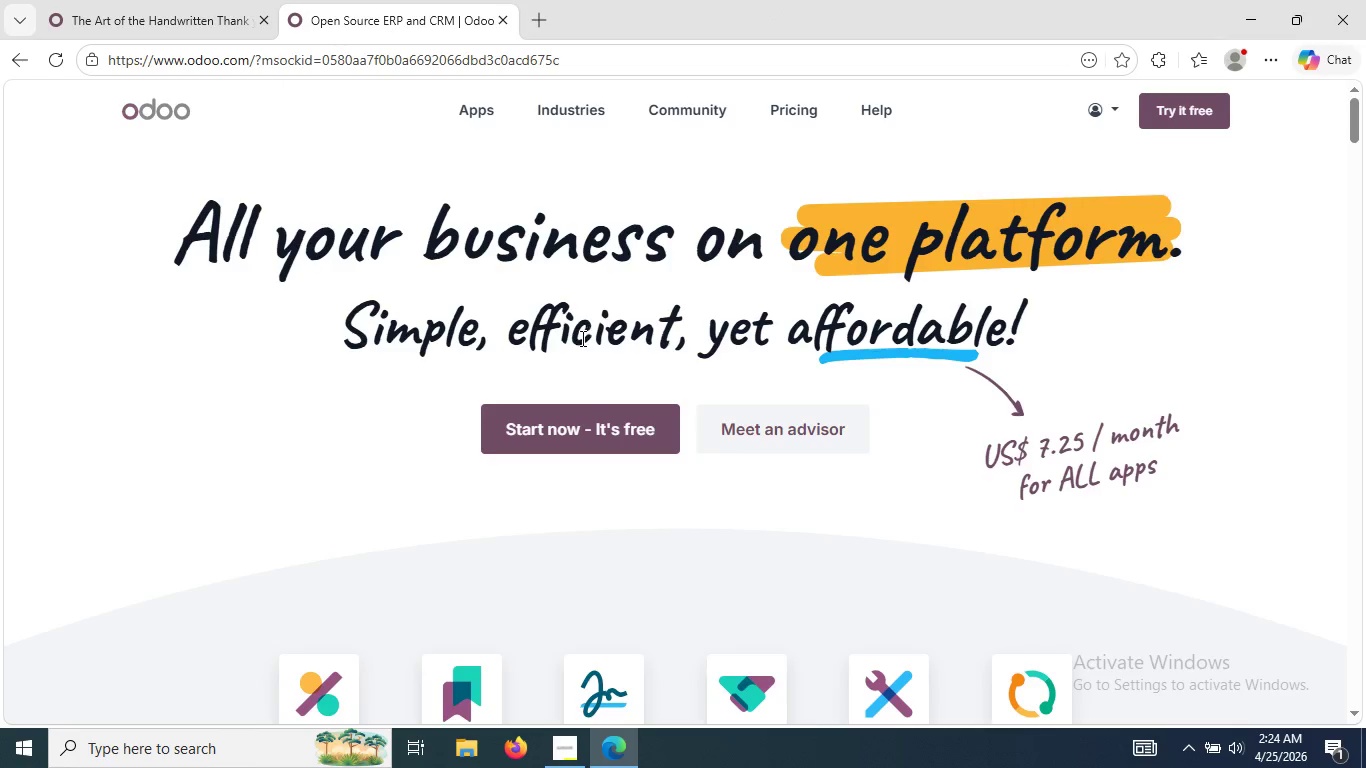 
left_click([570, 451])
 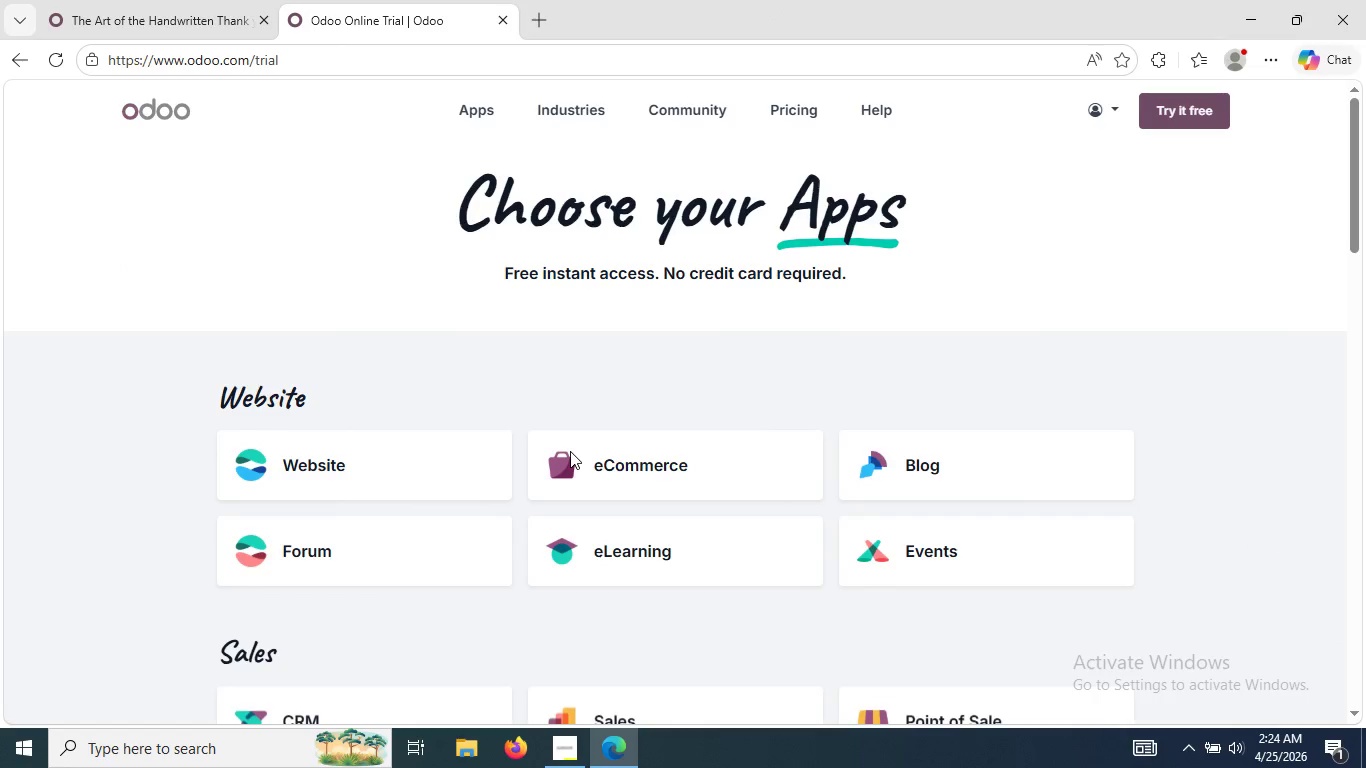 
left_click([426, 370])
 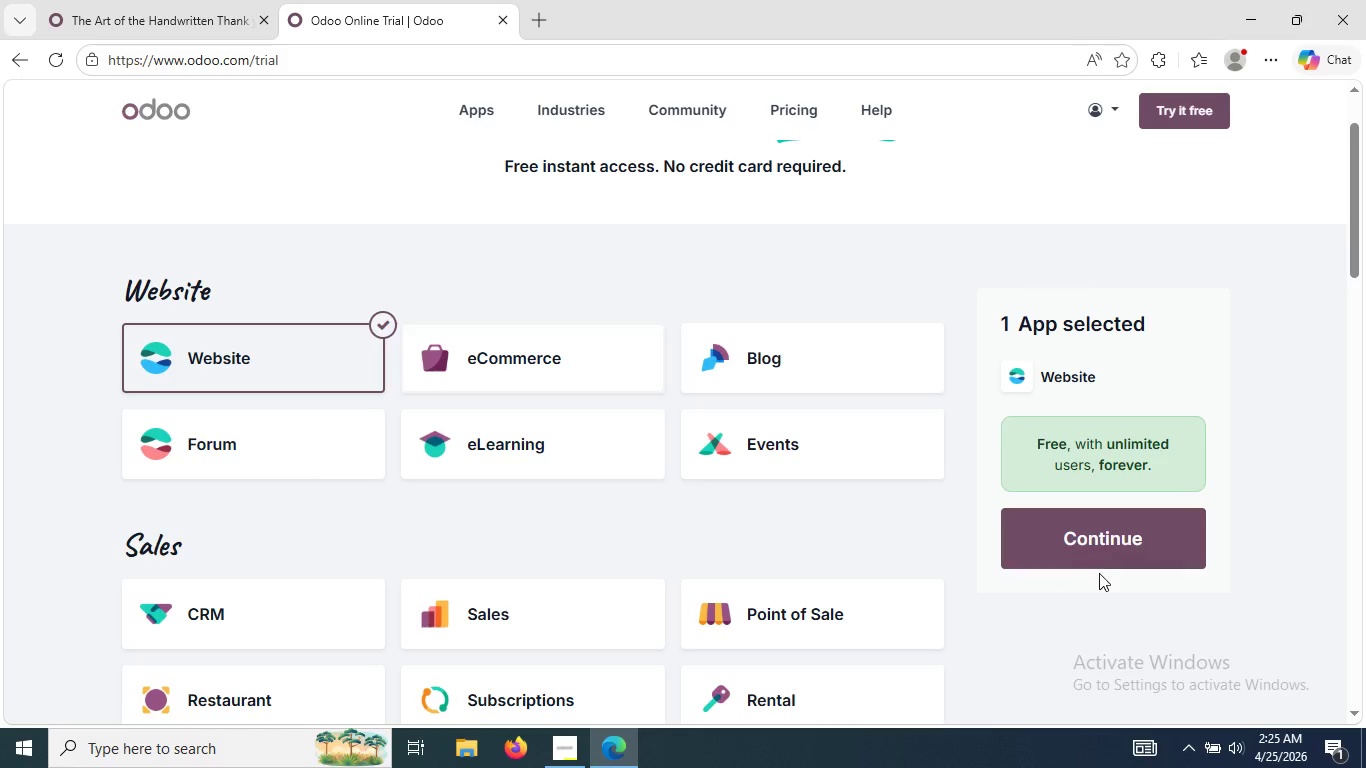 
left_click([1109, 560])
 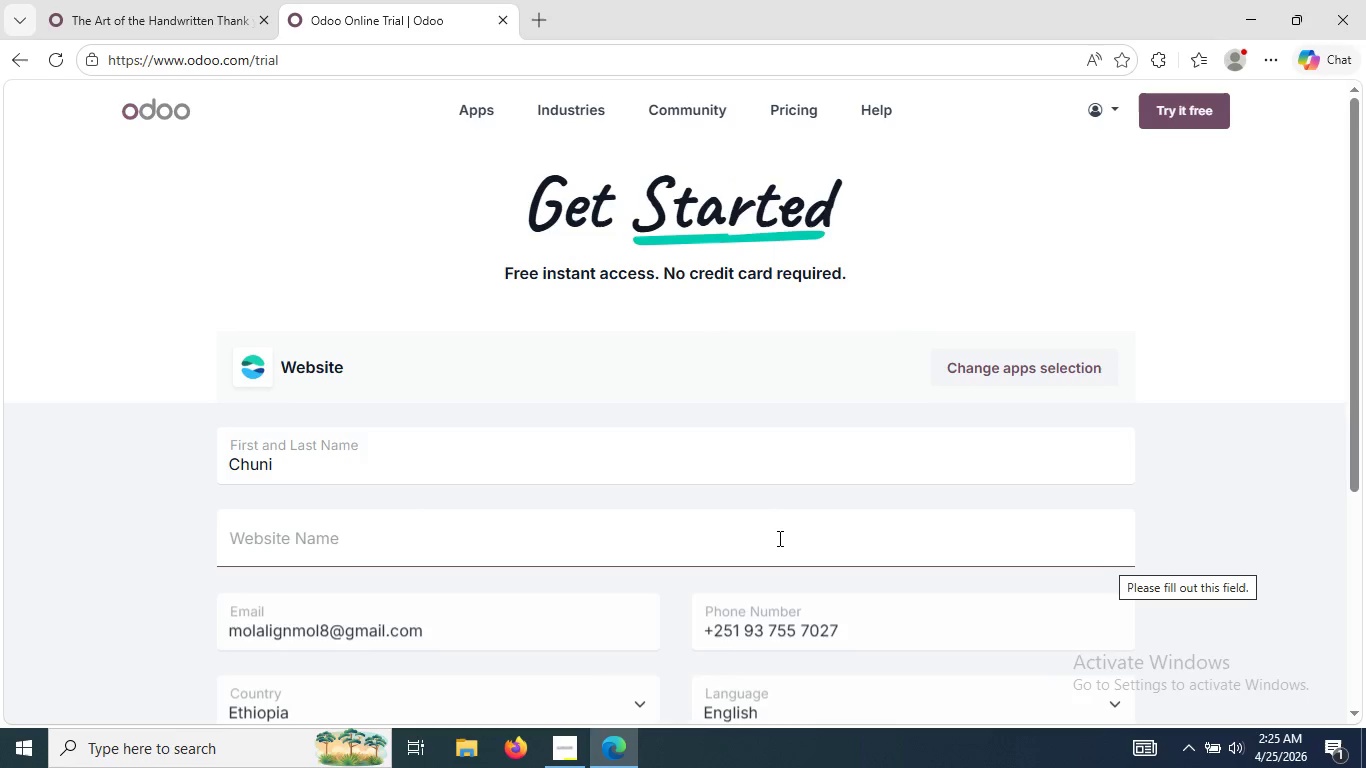 
left_click([778, 539])
 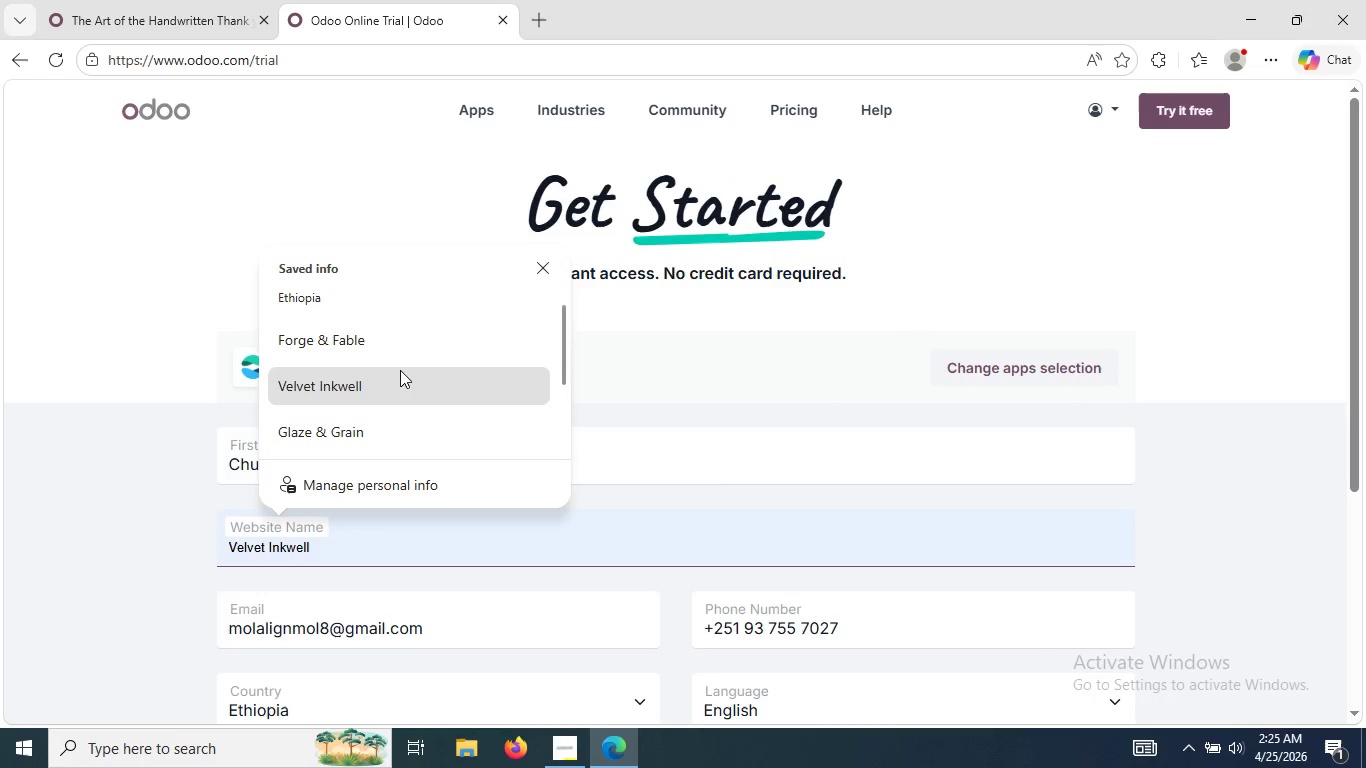 
left_click([400, 370])
 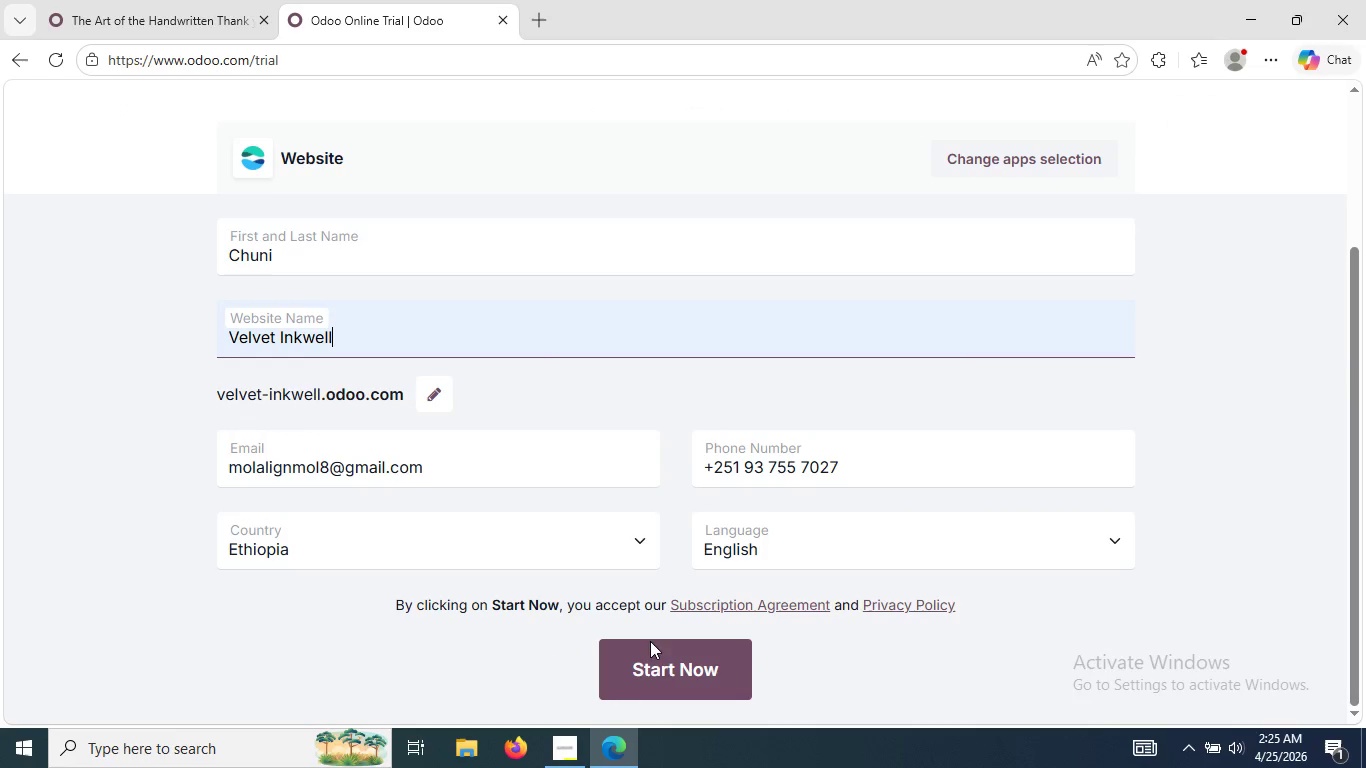 